 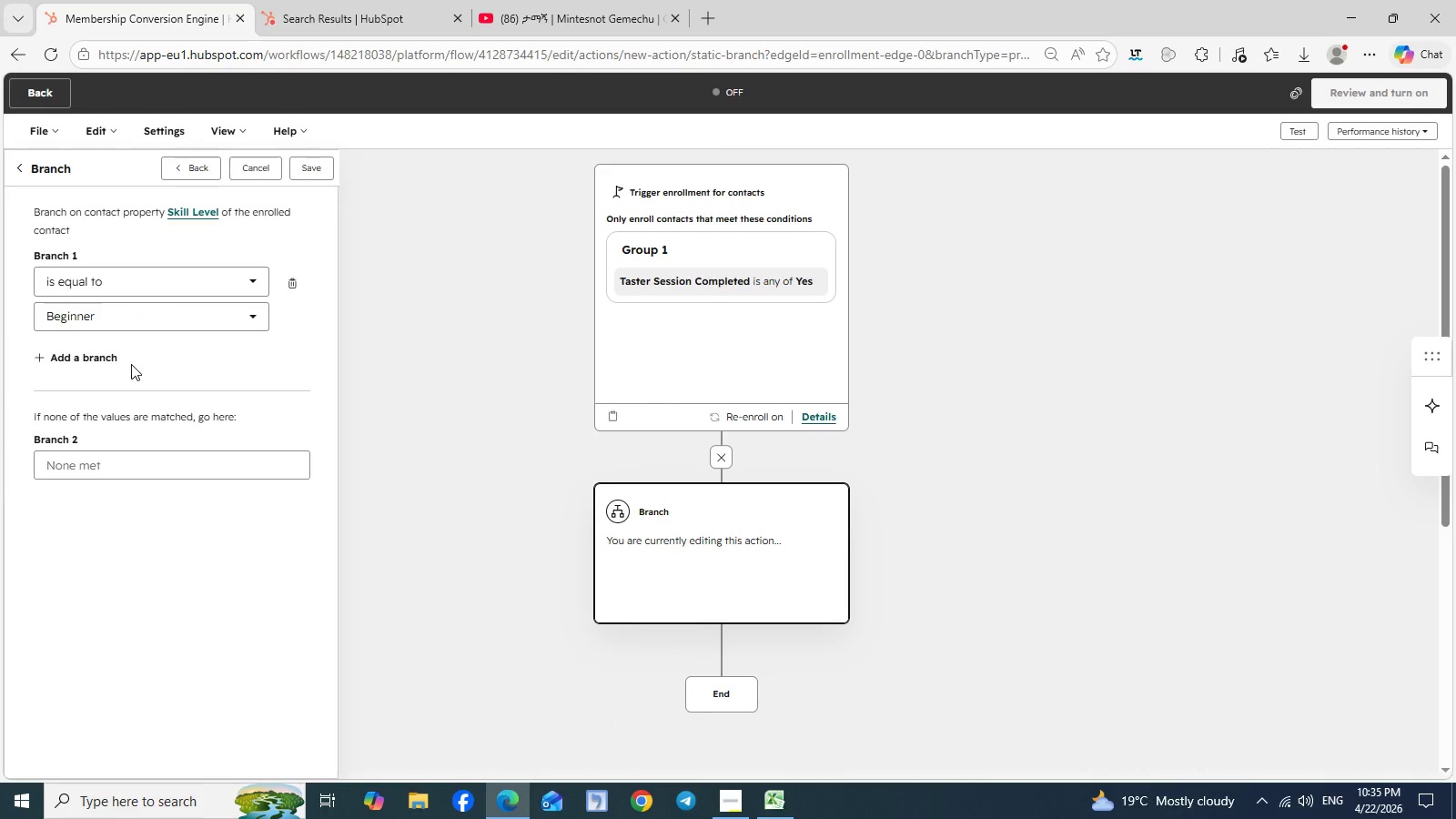 
left_click([167, 468])
 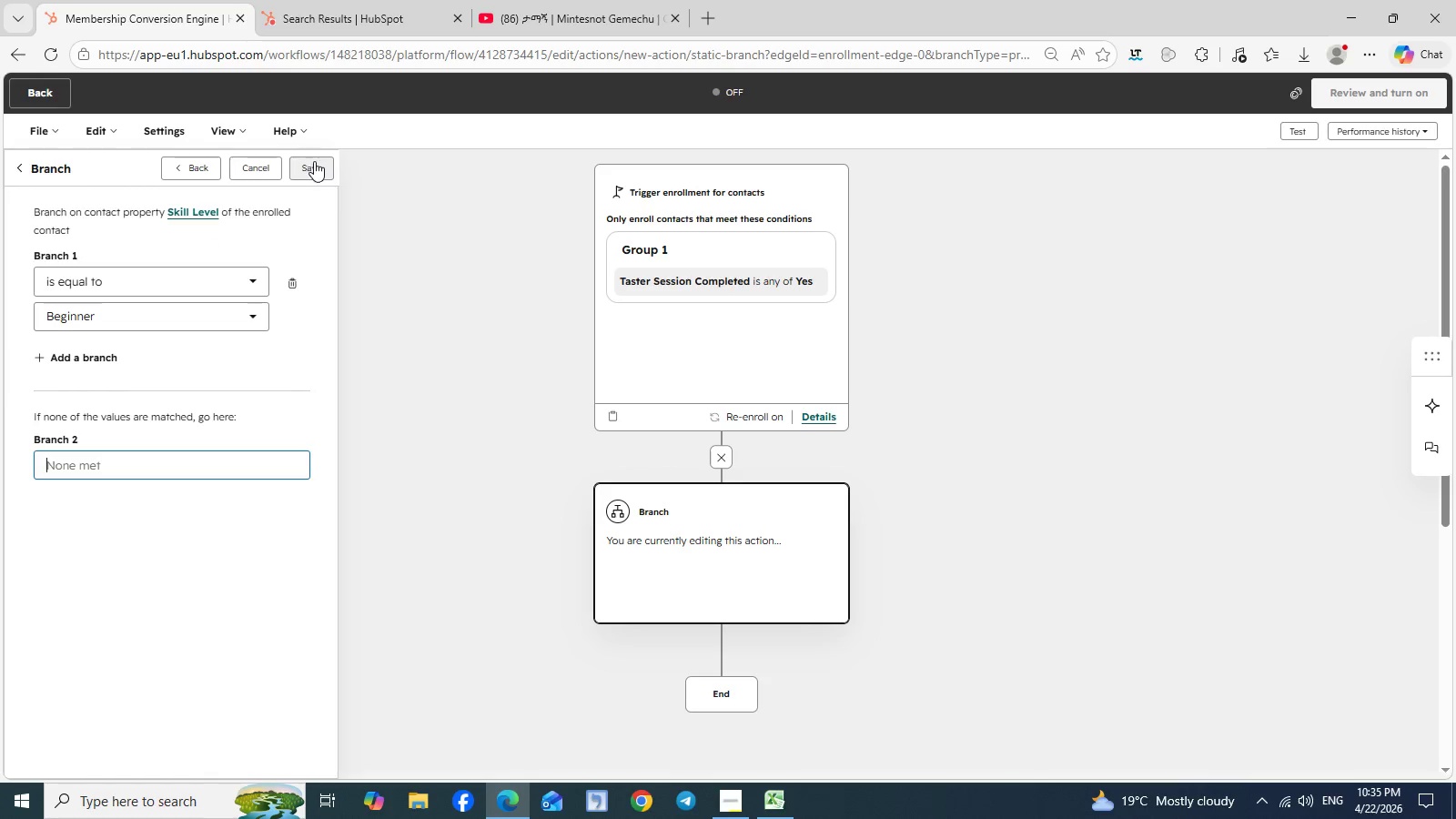 
wait(14.47)
 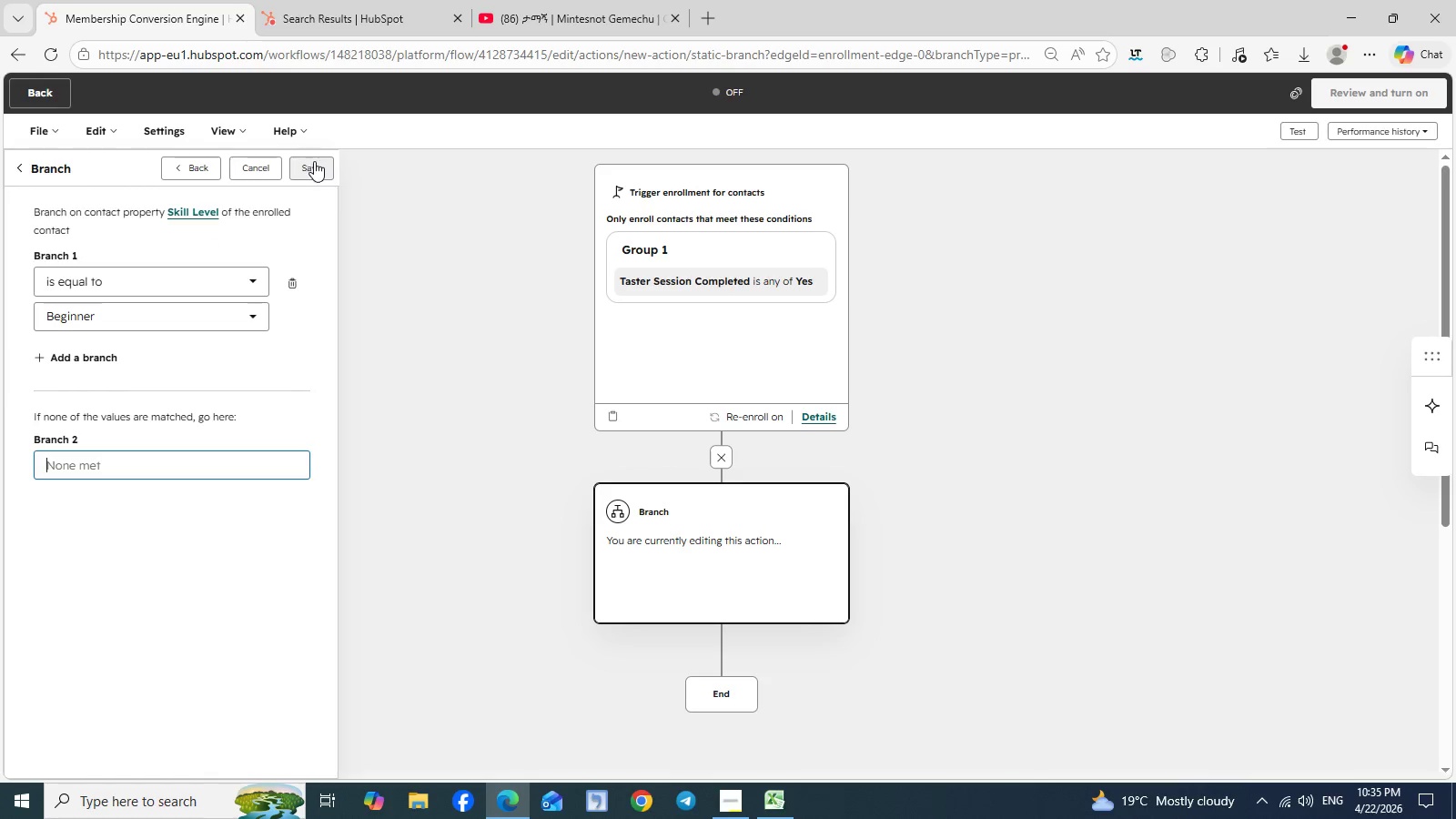 
left_click([56, 358])
 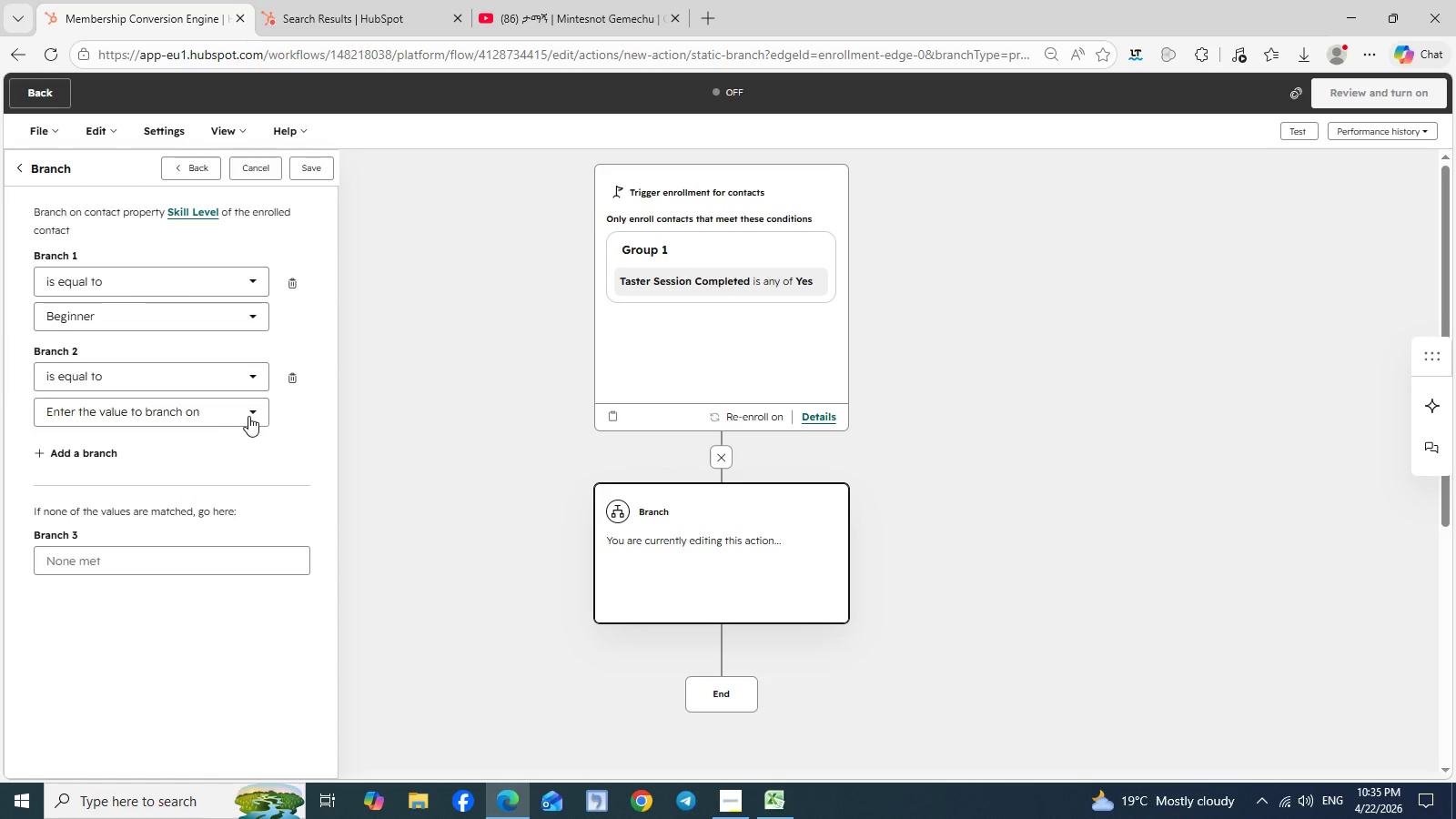 
left_click([248, 416])
 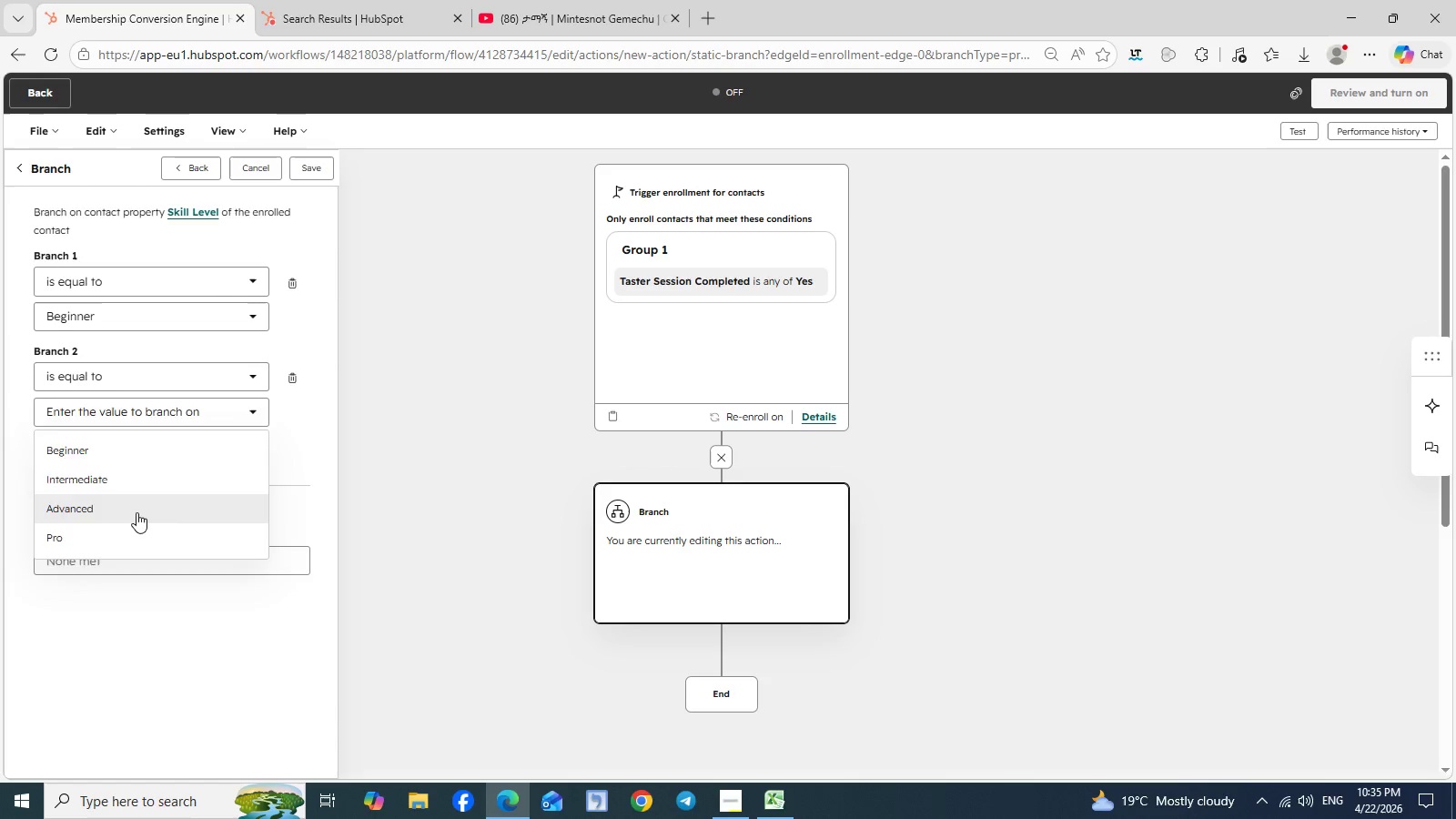 
left_click([136, 512])
 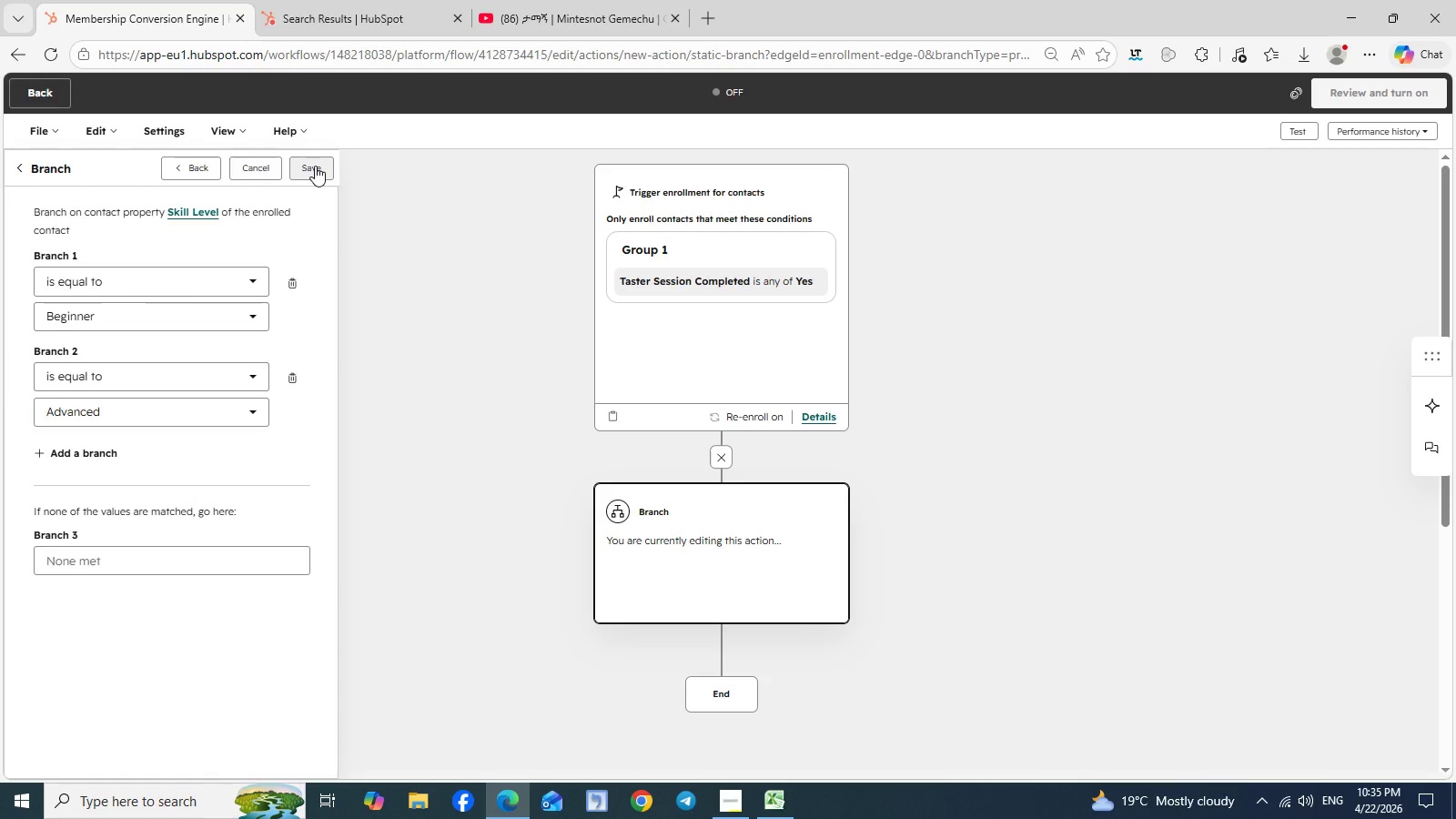 
left_click([315, 166])
 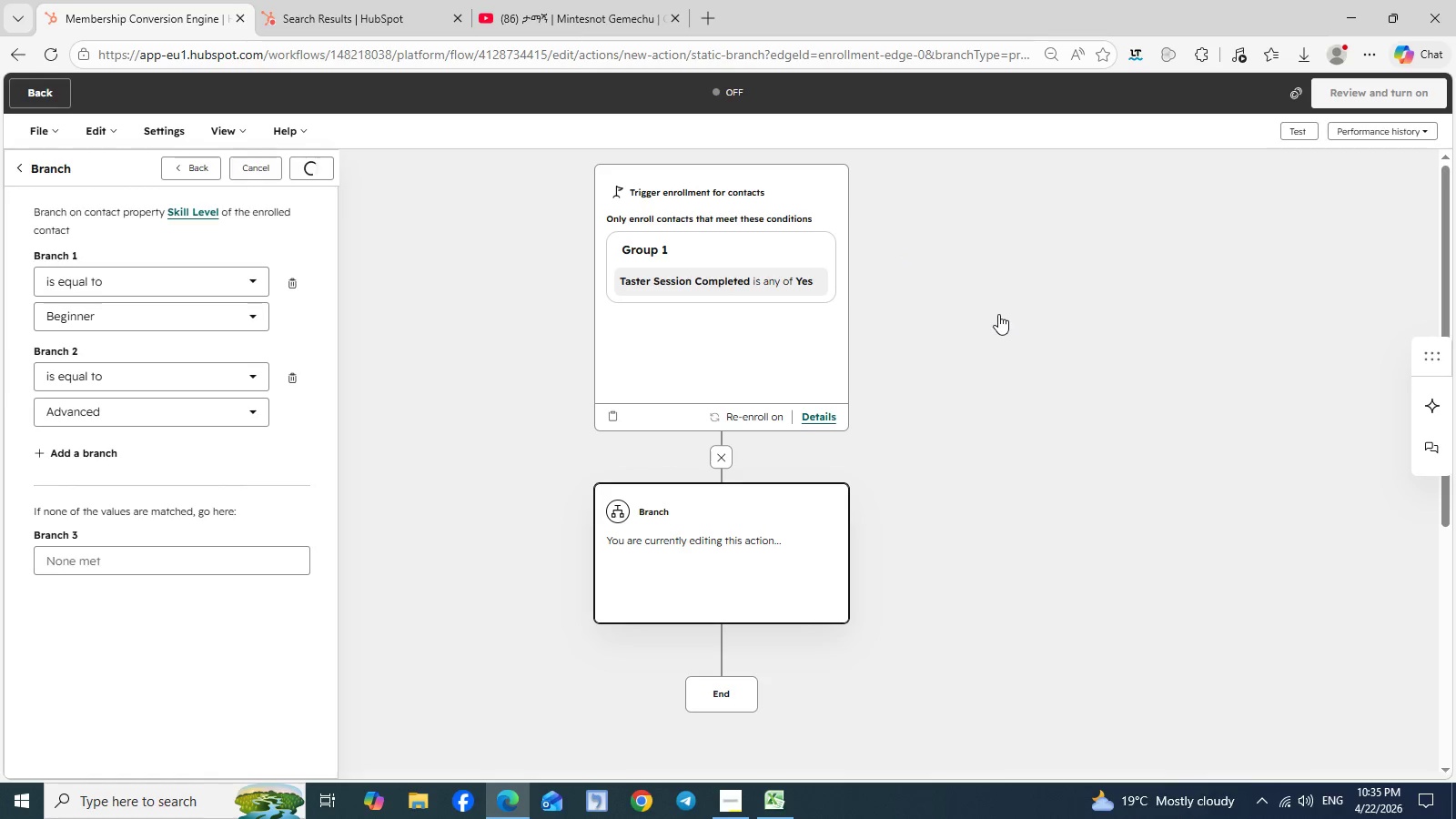 
wait(8.77)
 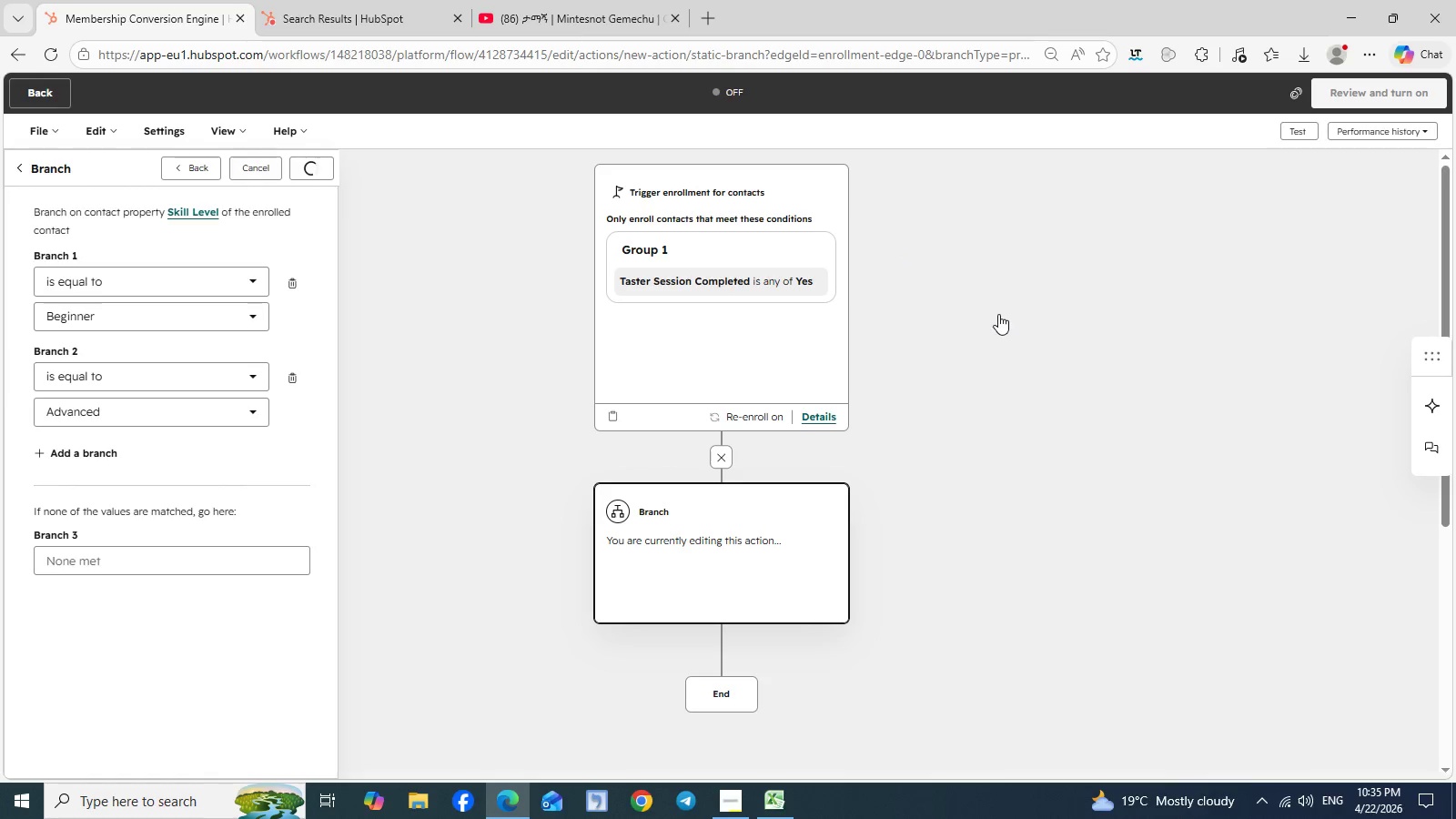 
scroll: coordinate [998, 379], scroll_direction: down, amount: 2.0
 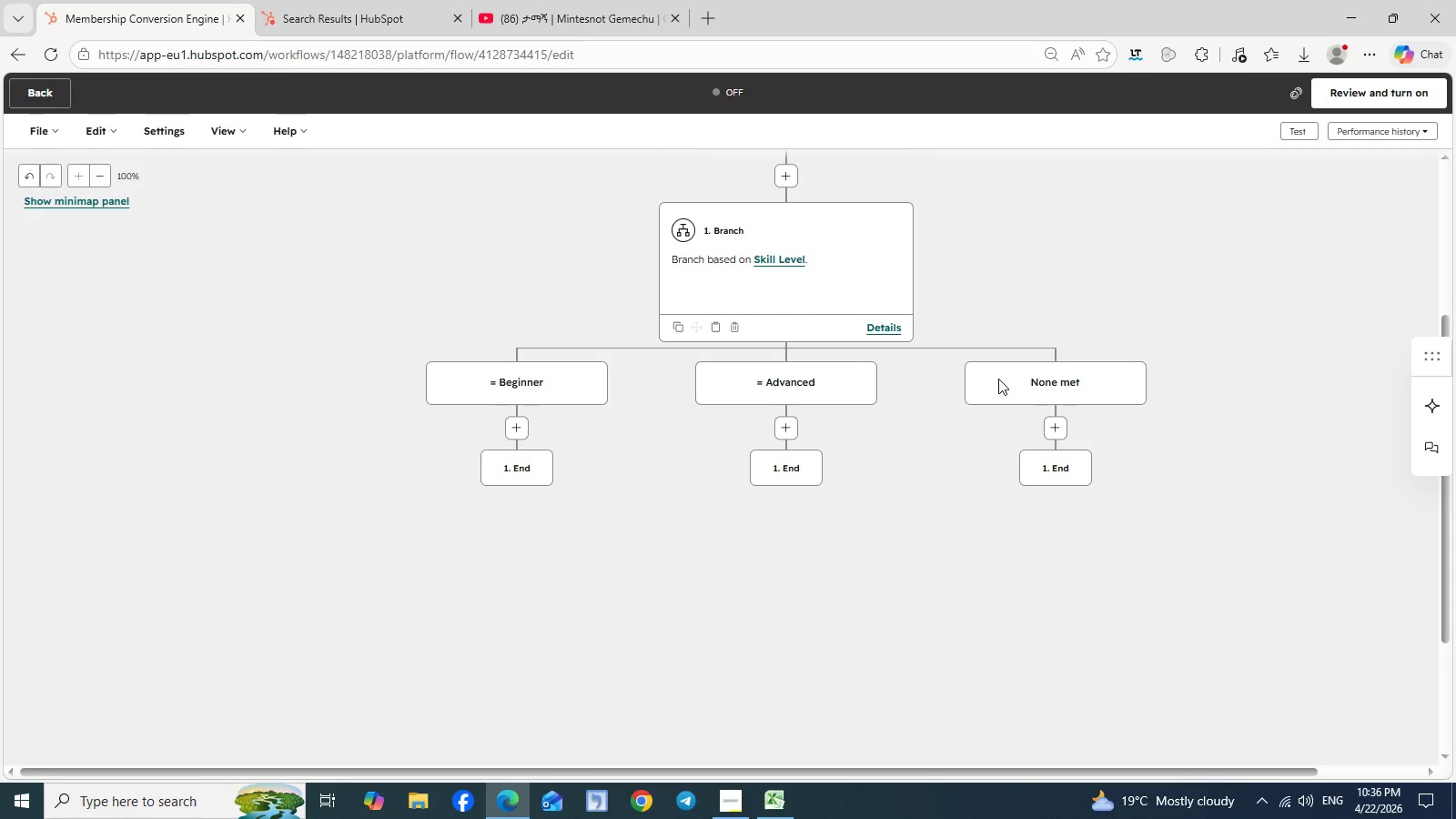 
wait(22.18)
 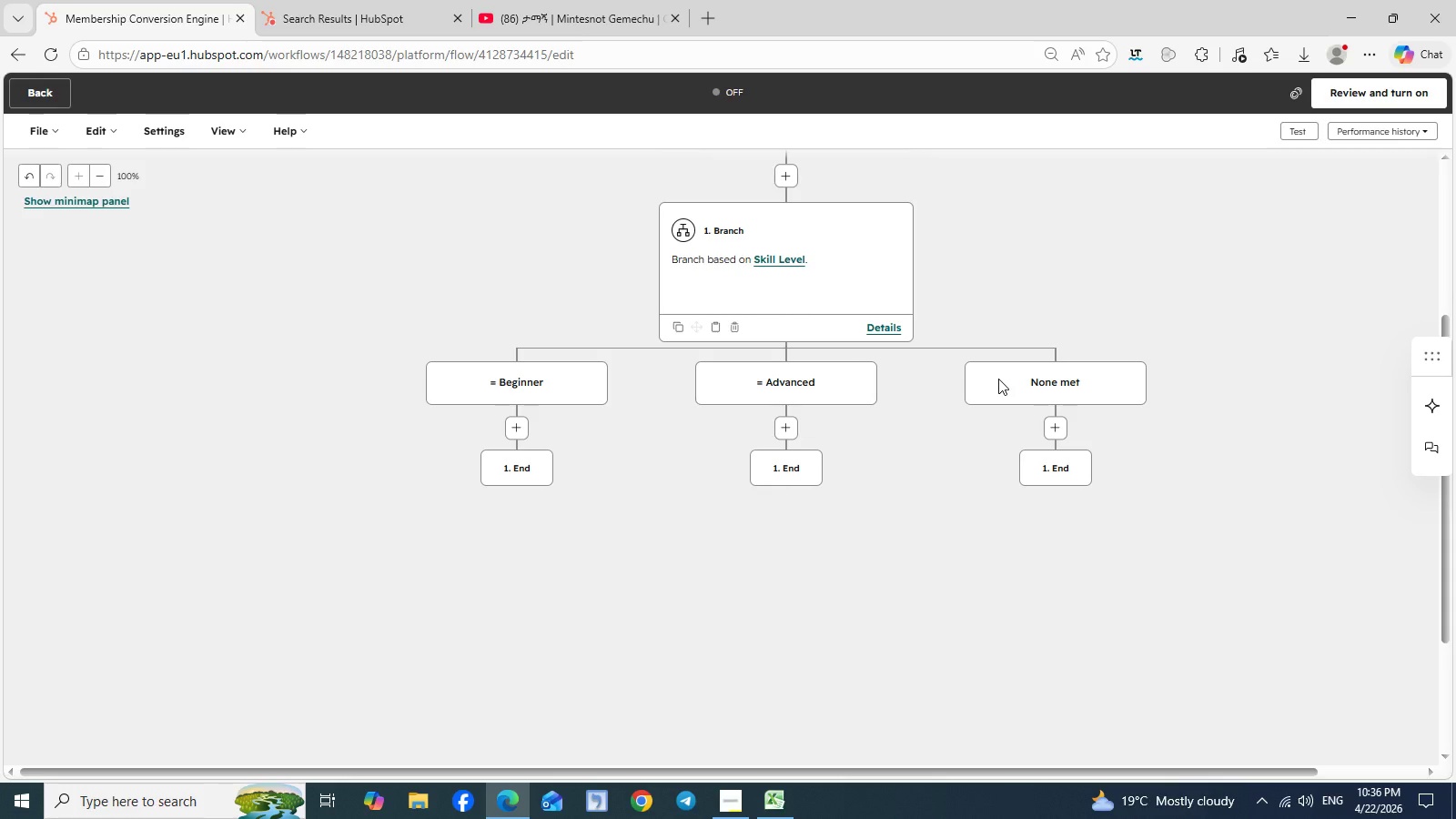 
left_click([729, 805])